 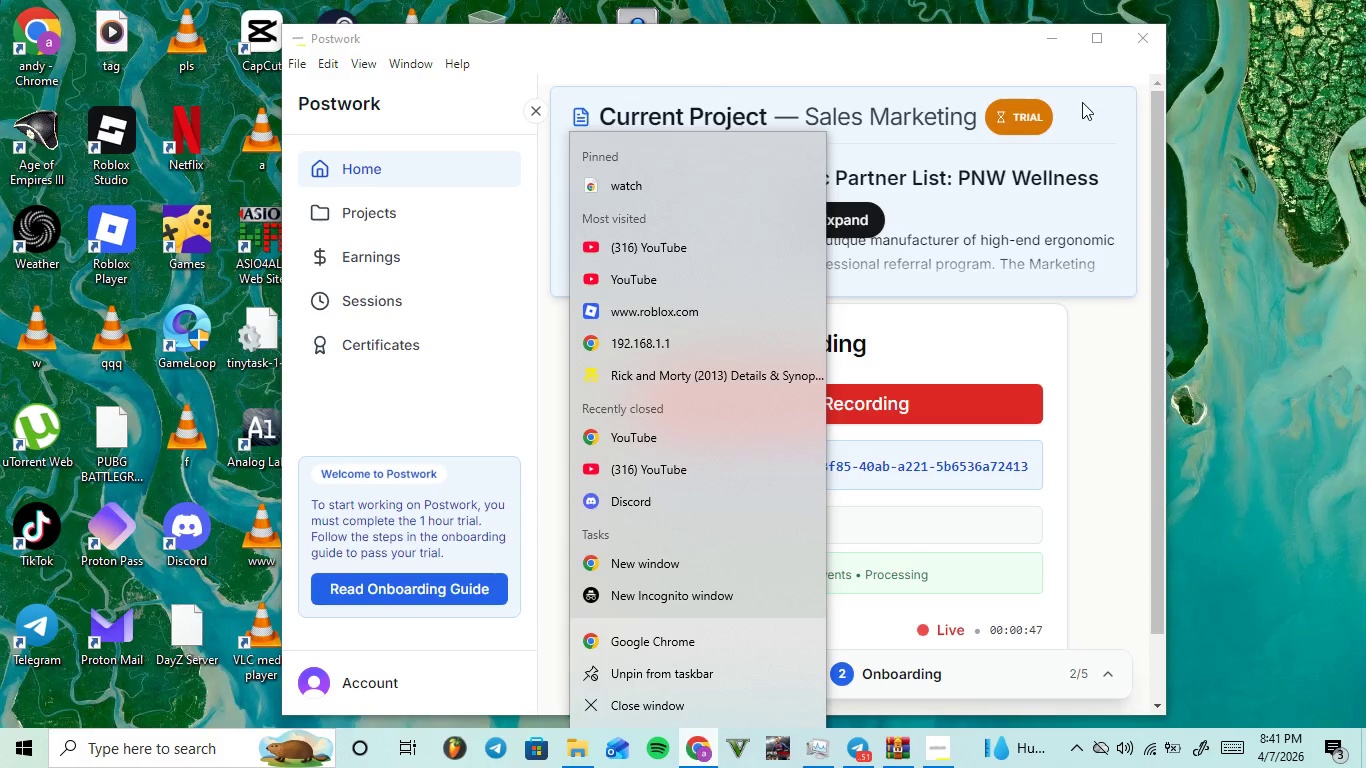 
mouse_move([695, 751])
 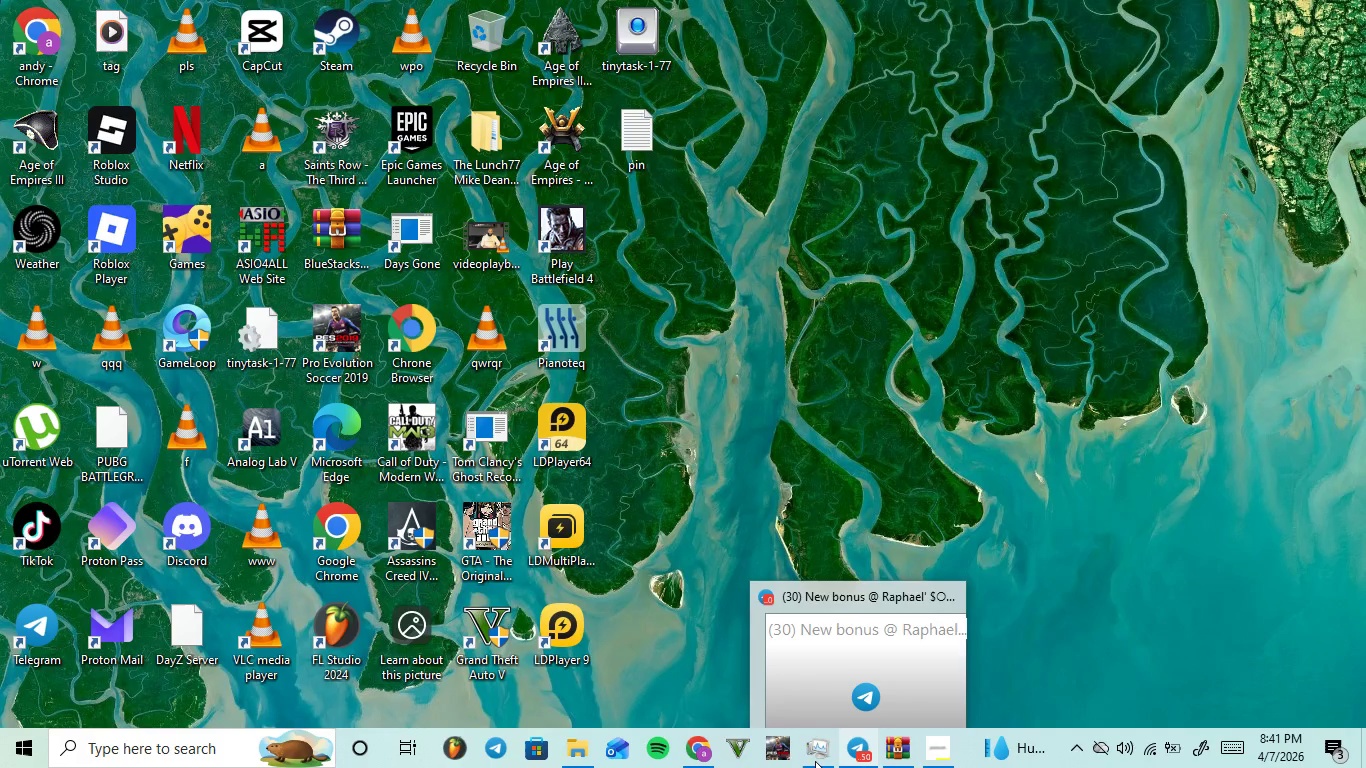 
mouse_move([628, 754])
 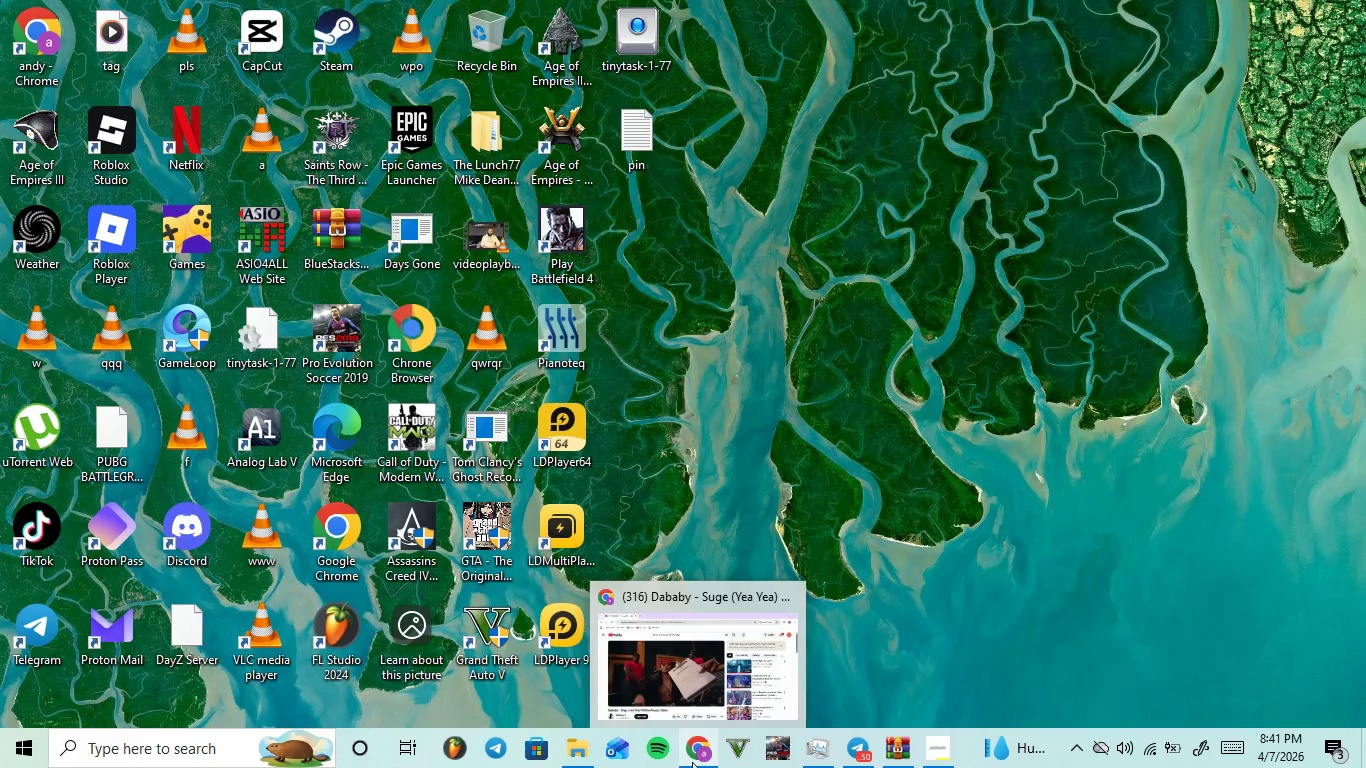 
left_click([692, 762])
 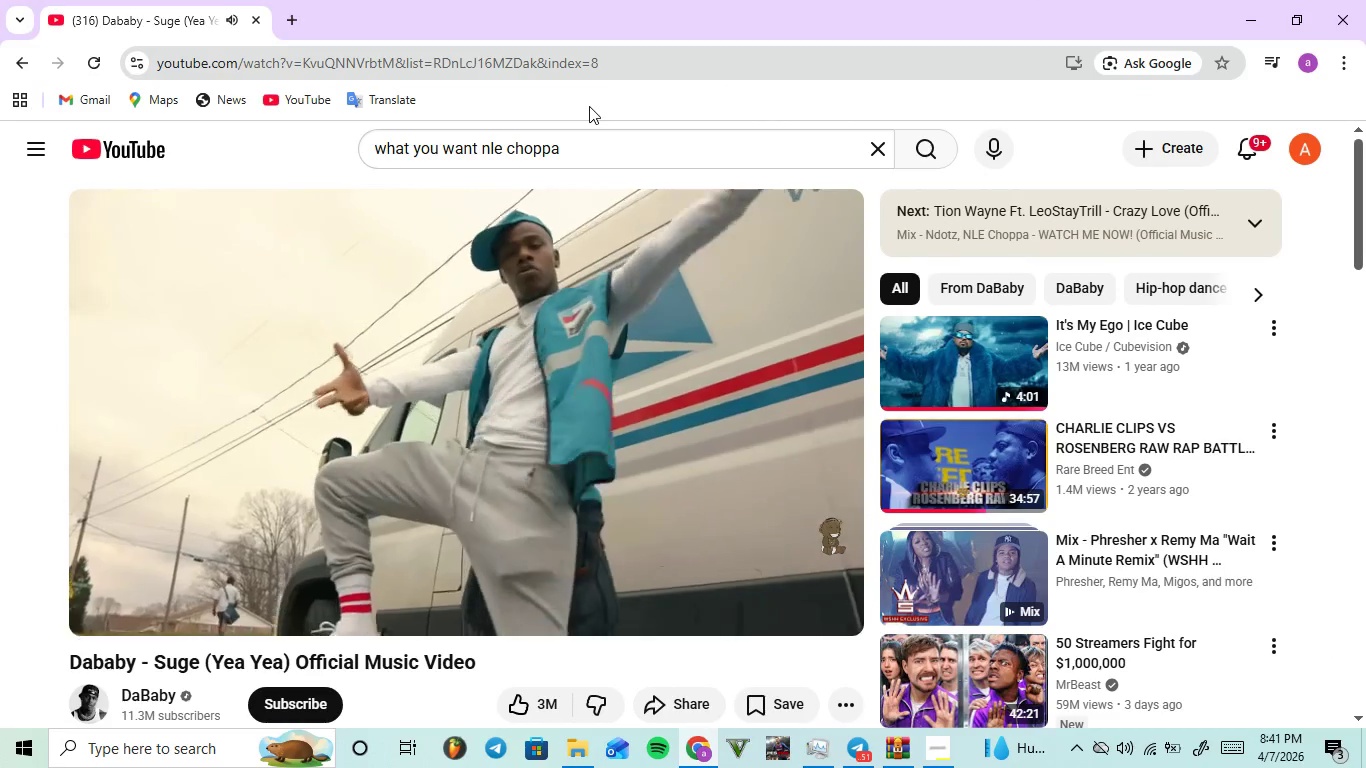 
left_click_drag(start_coordinate=[602, 1], to_coordinate=[599, 134])
 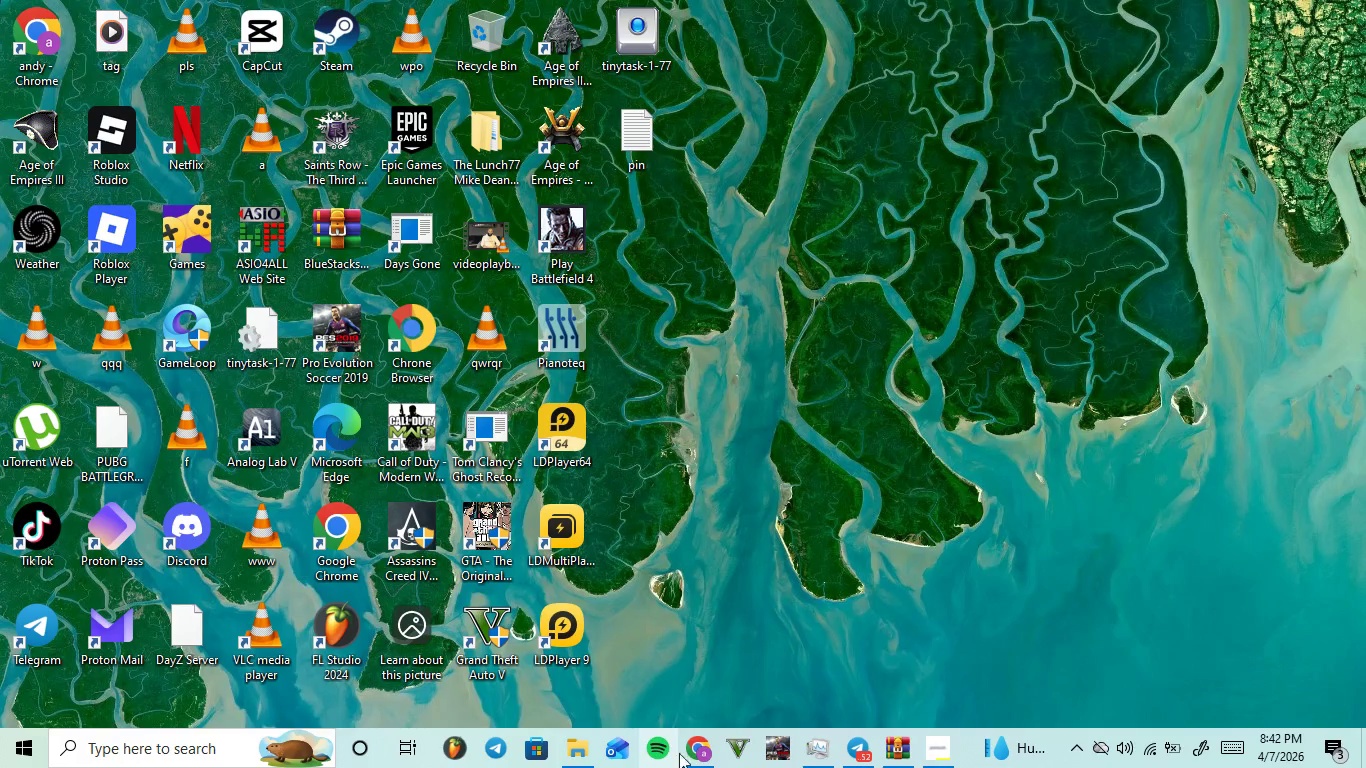 
right_click([692, 743])
 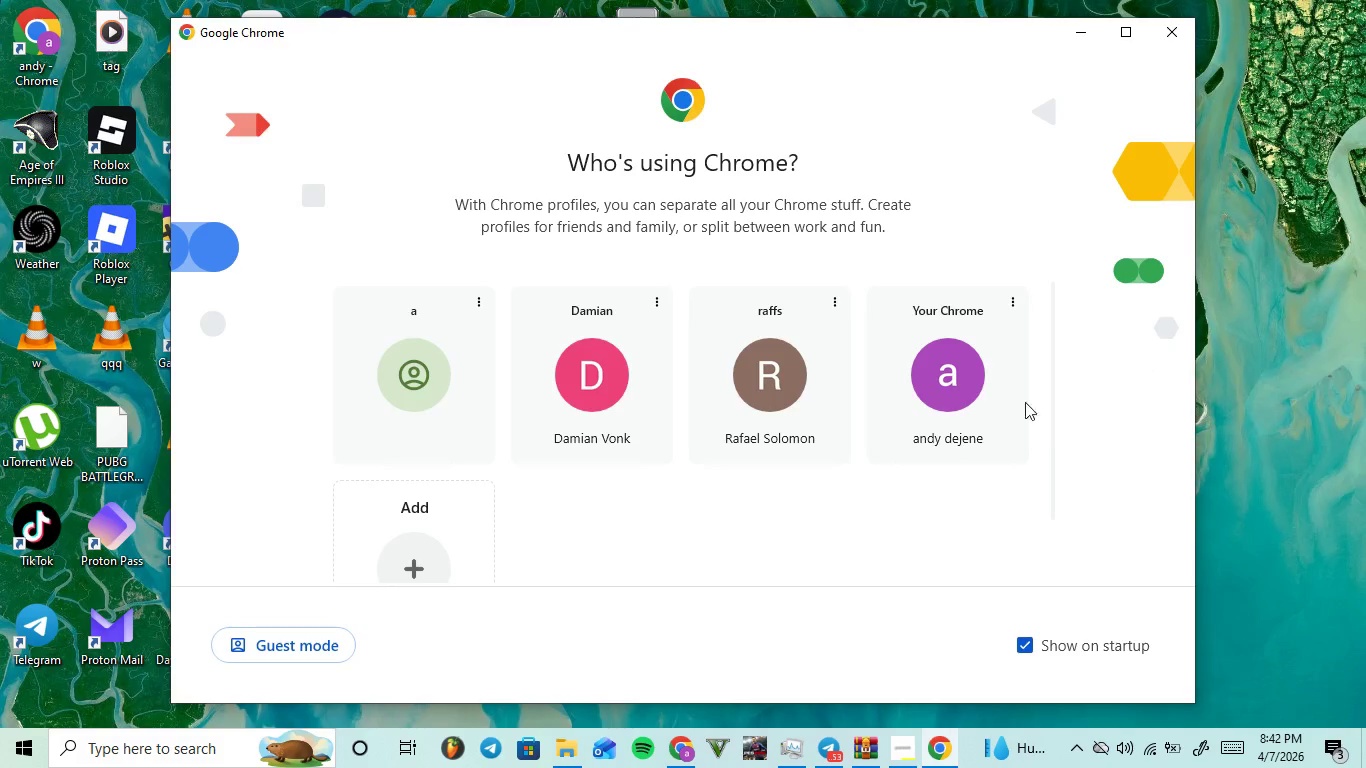 
wait(6.5)
 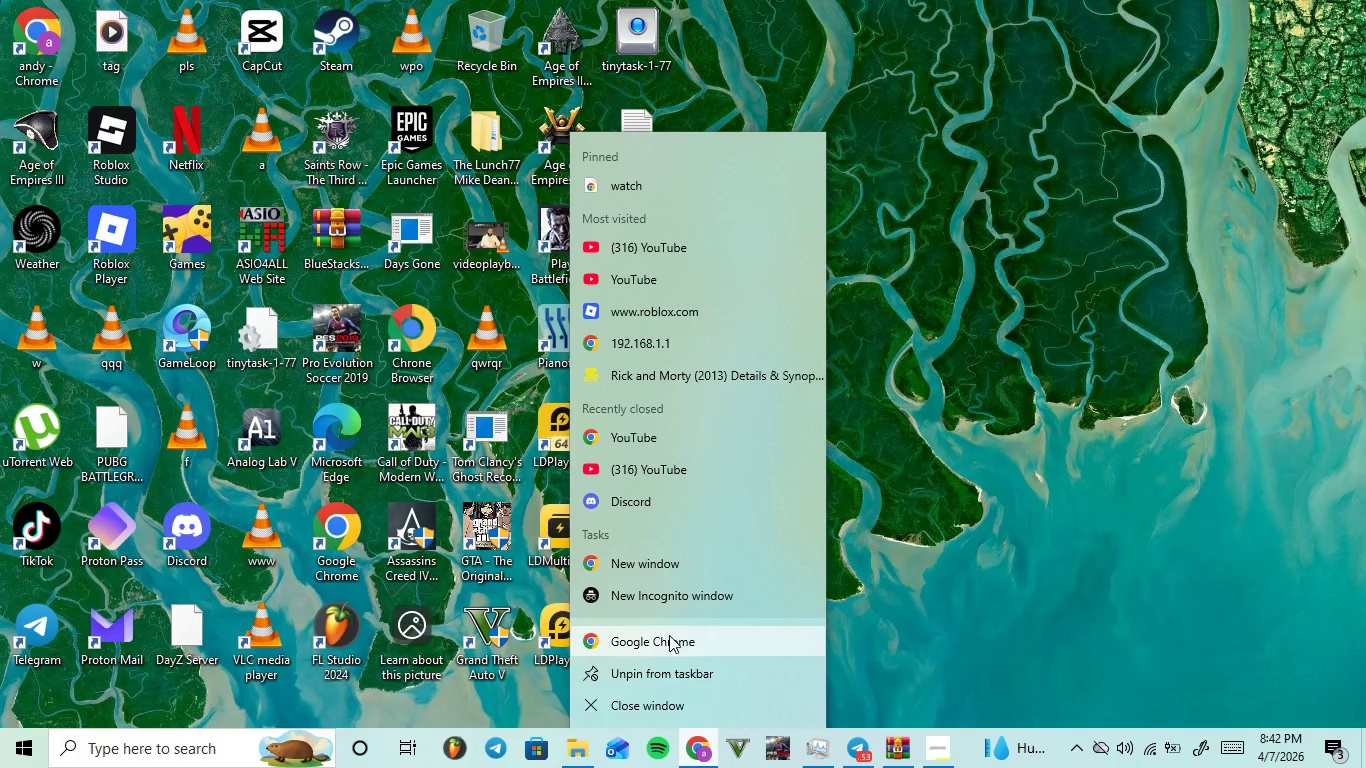 
left_click([769, 391])
 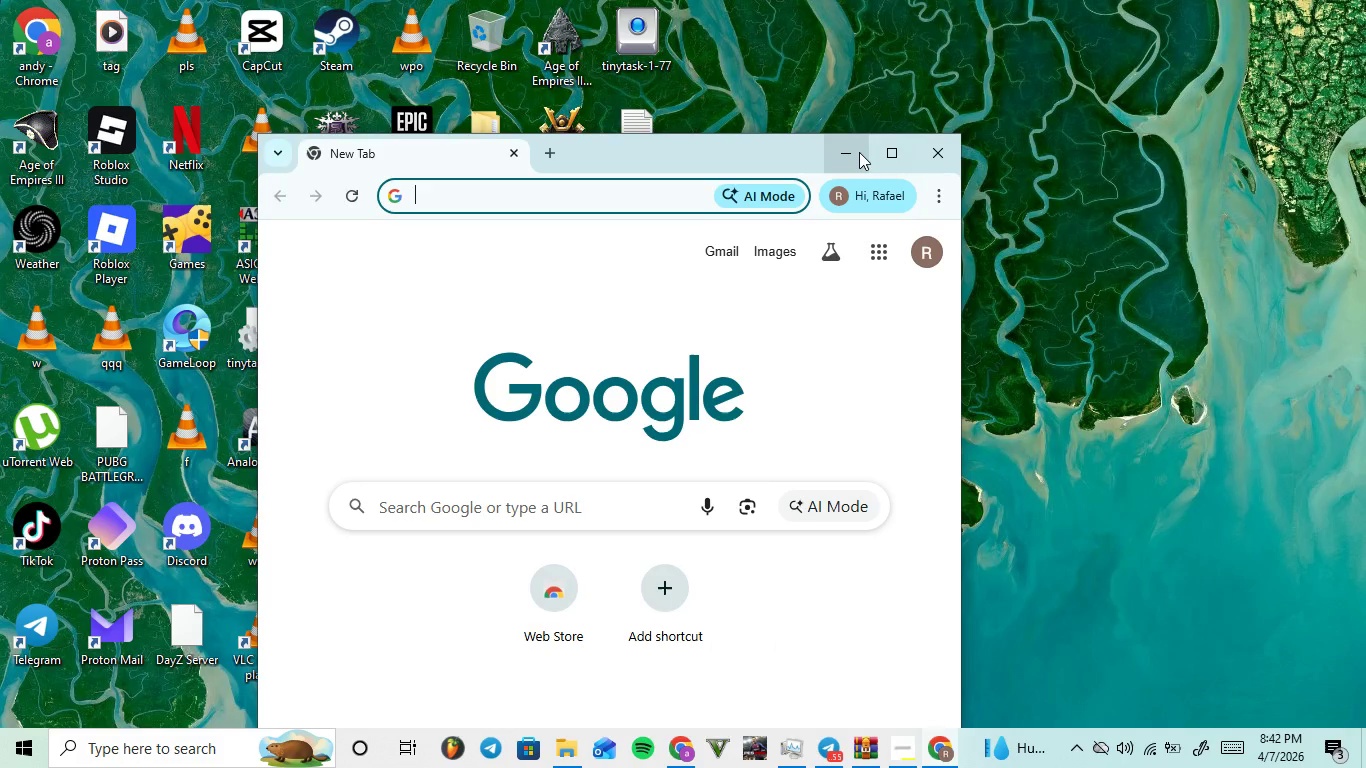 
left_click([891, 153])
 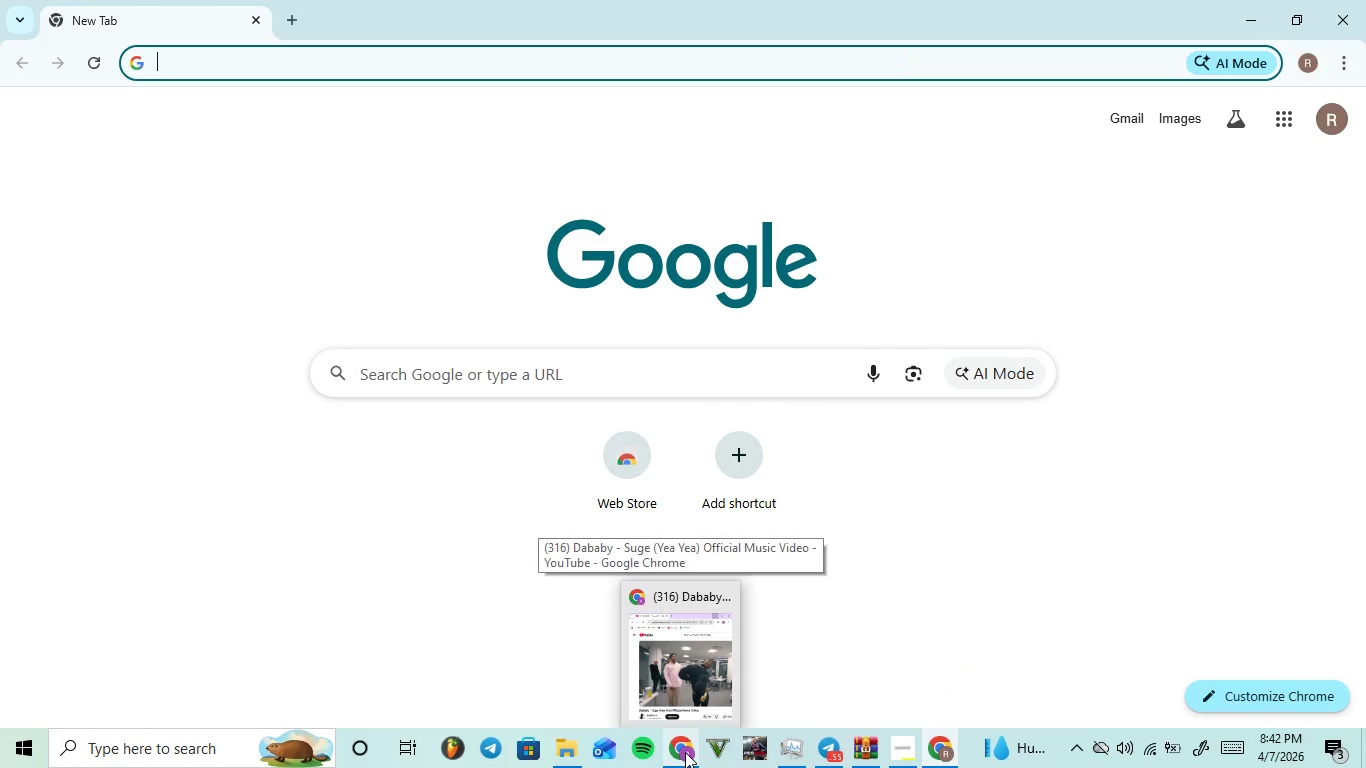 
wait(7.6)
 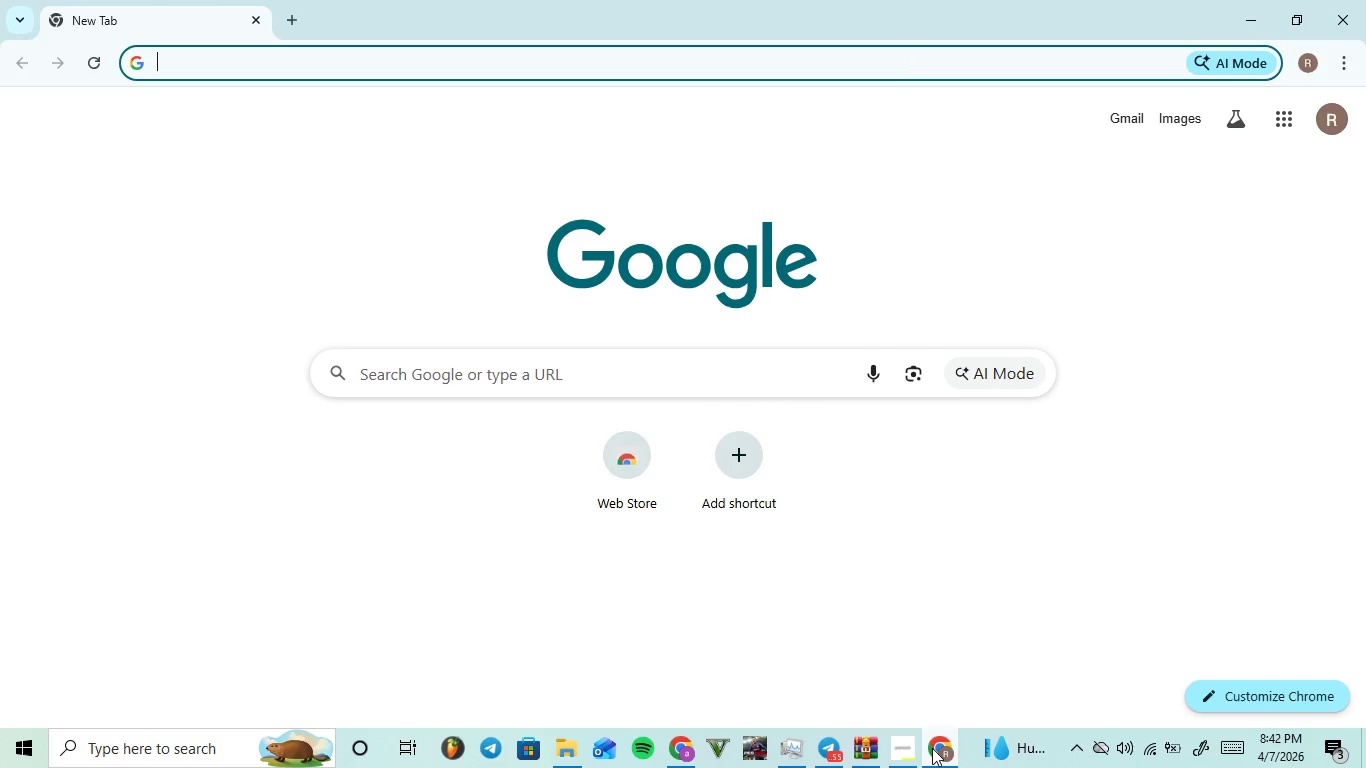 
mouse_move([882, 753])
 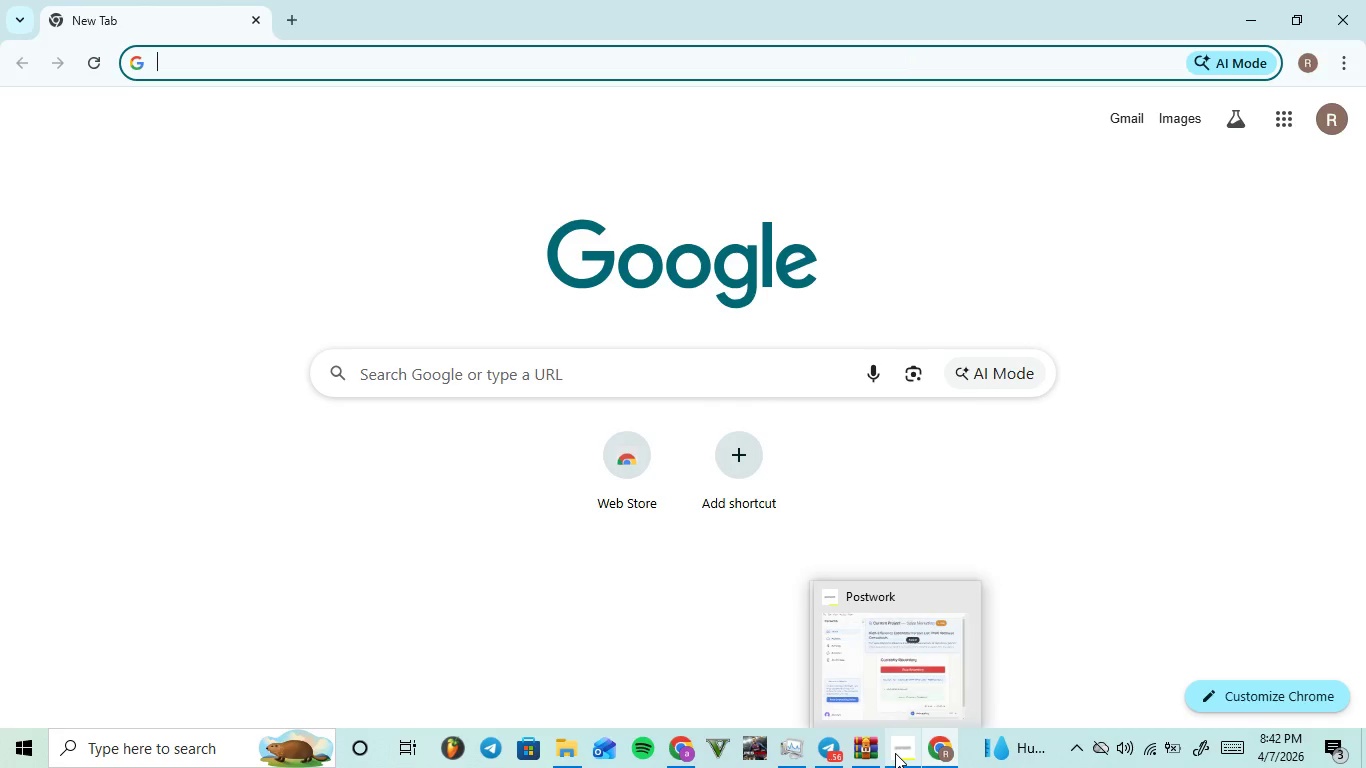 
mouse_move([903, 752])
 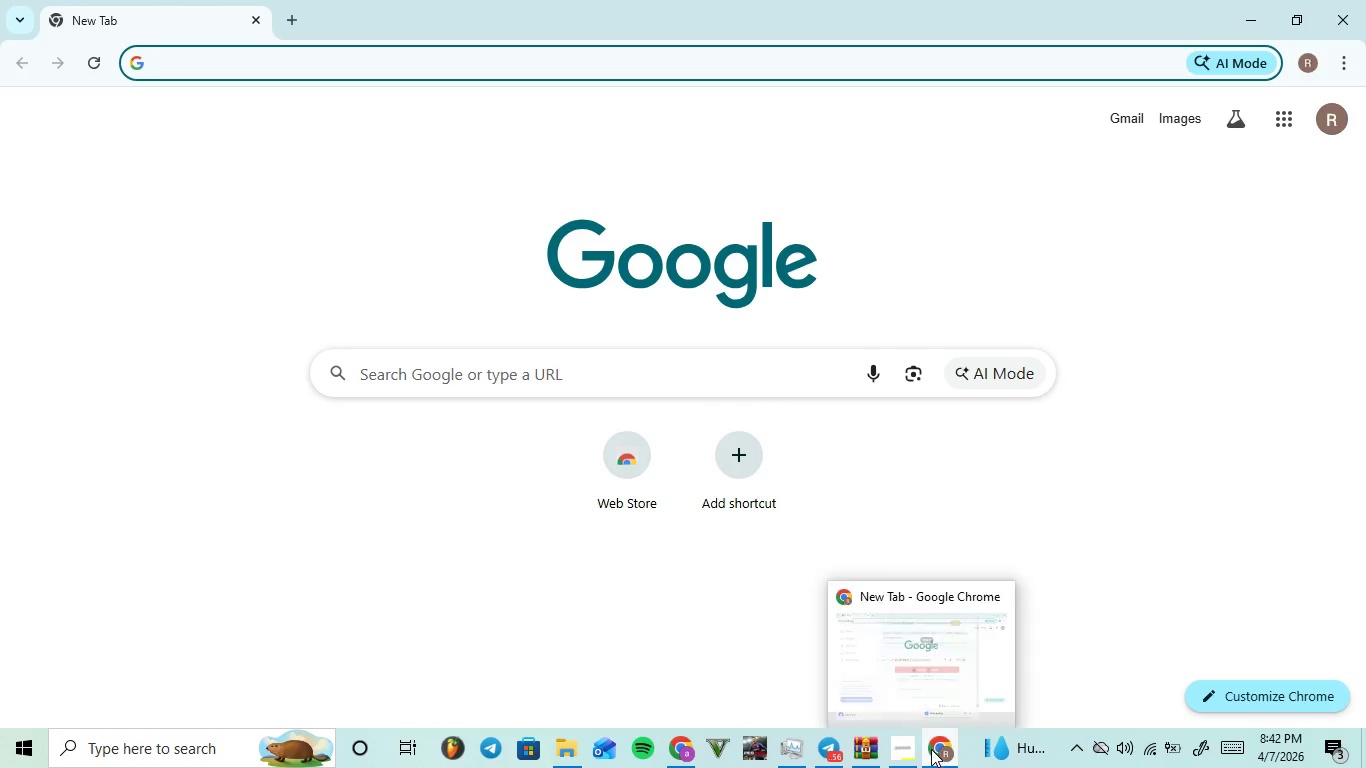 
left_click([931, 749])
 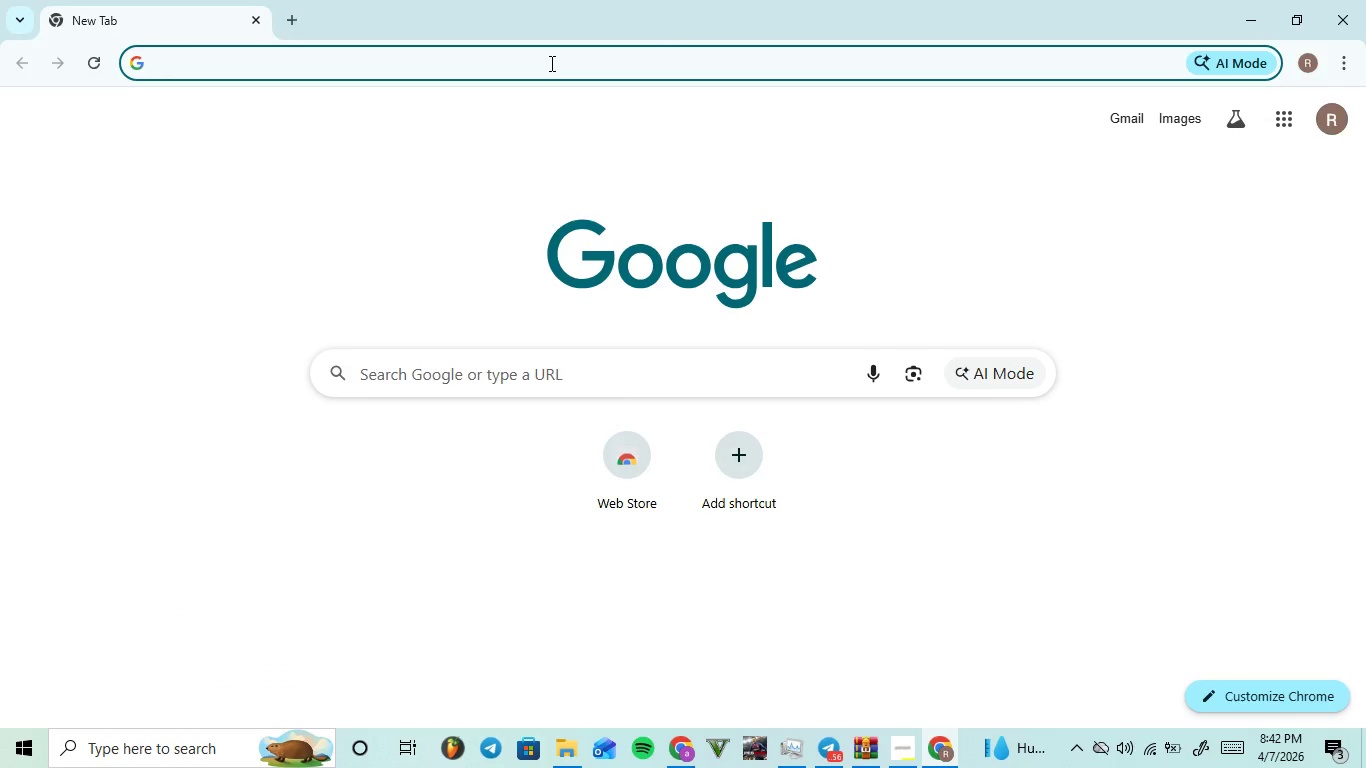 
type(sh)
 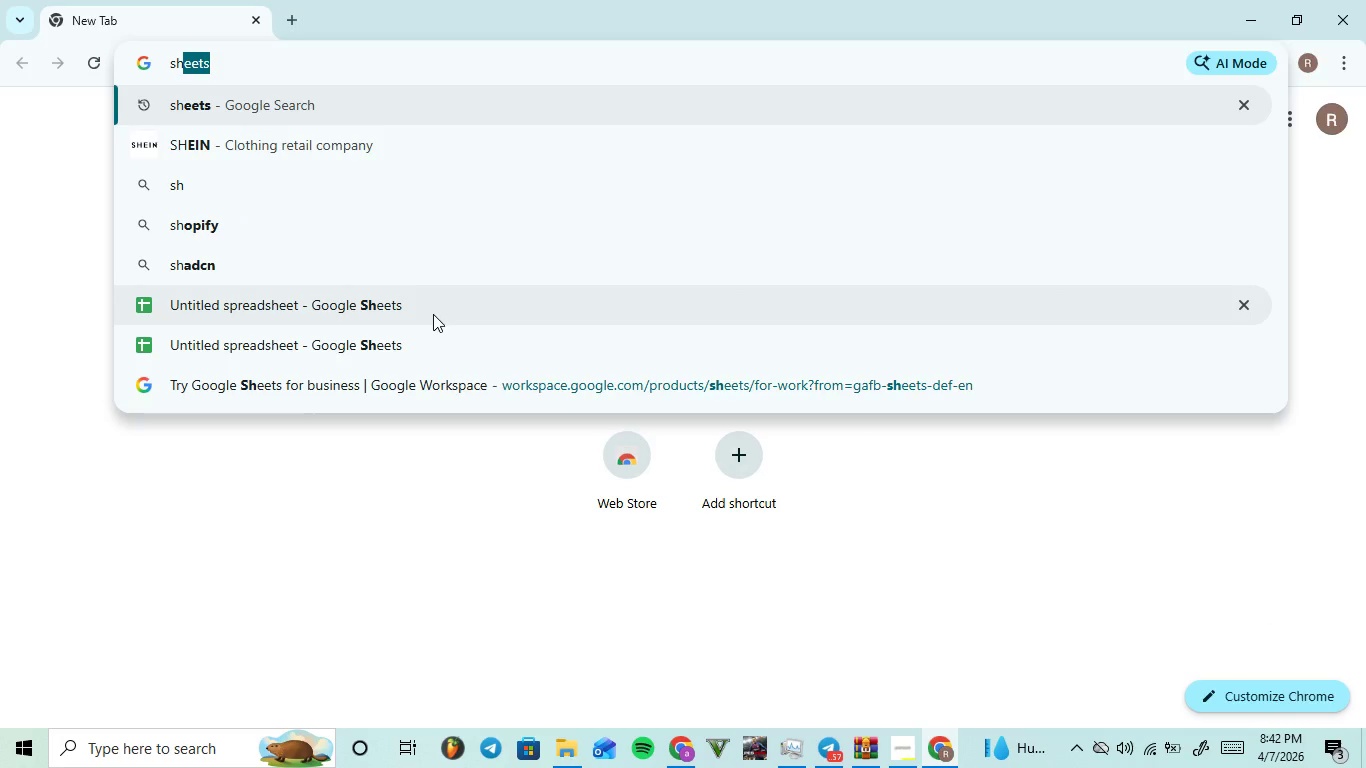 
key(Enter)
 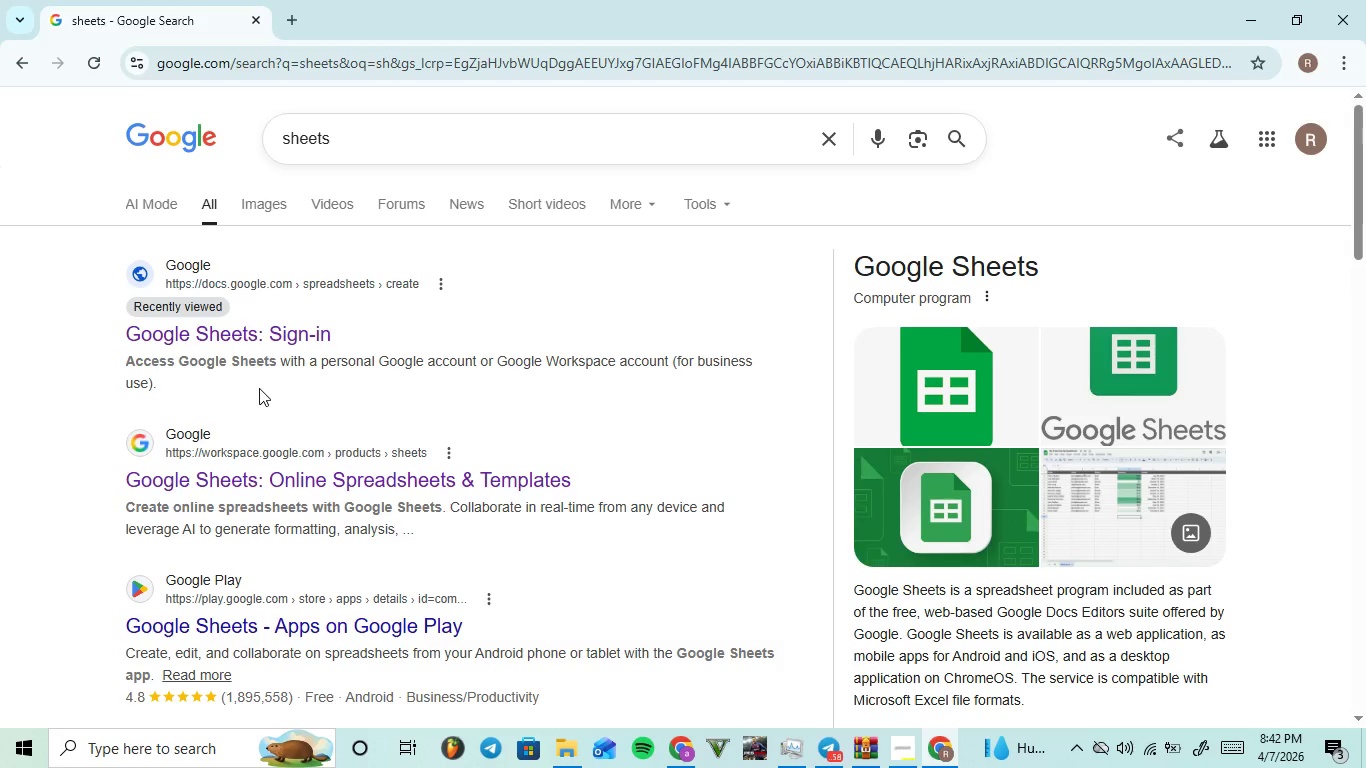 
wait(5.59)
 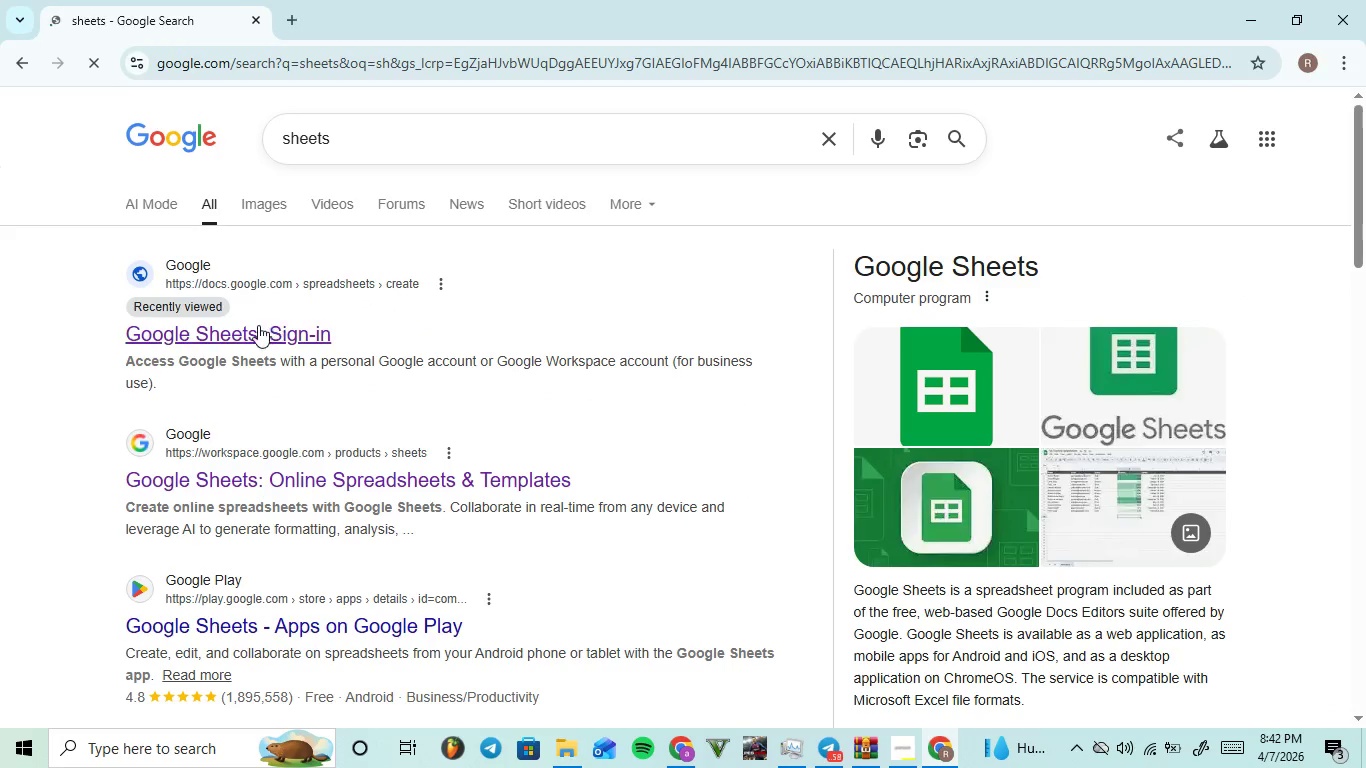 
left_click([251, 335])
 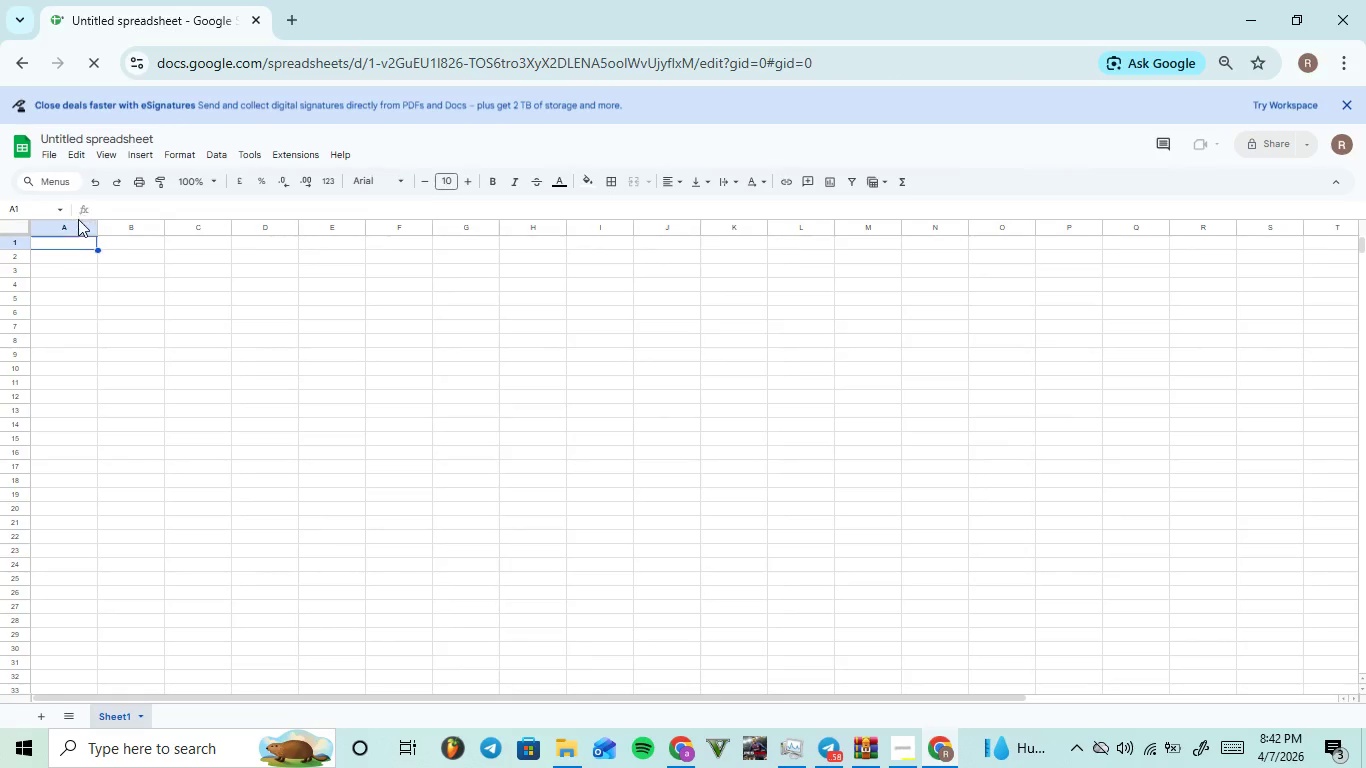 
left_click([68, 246])
 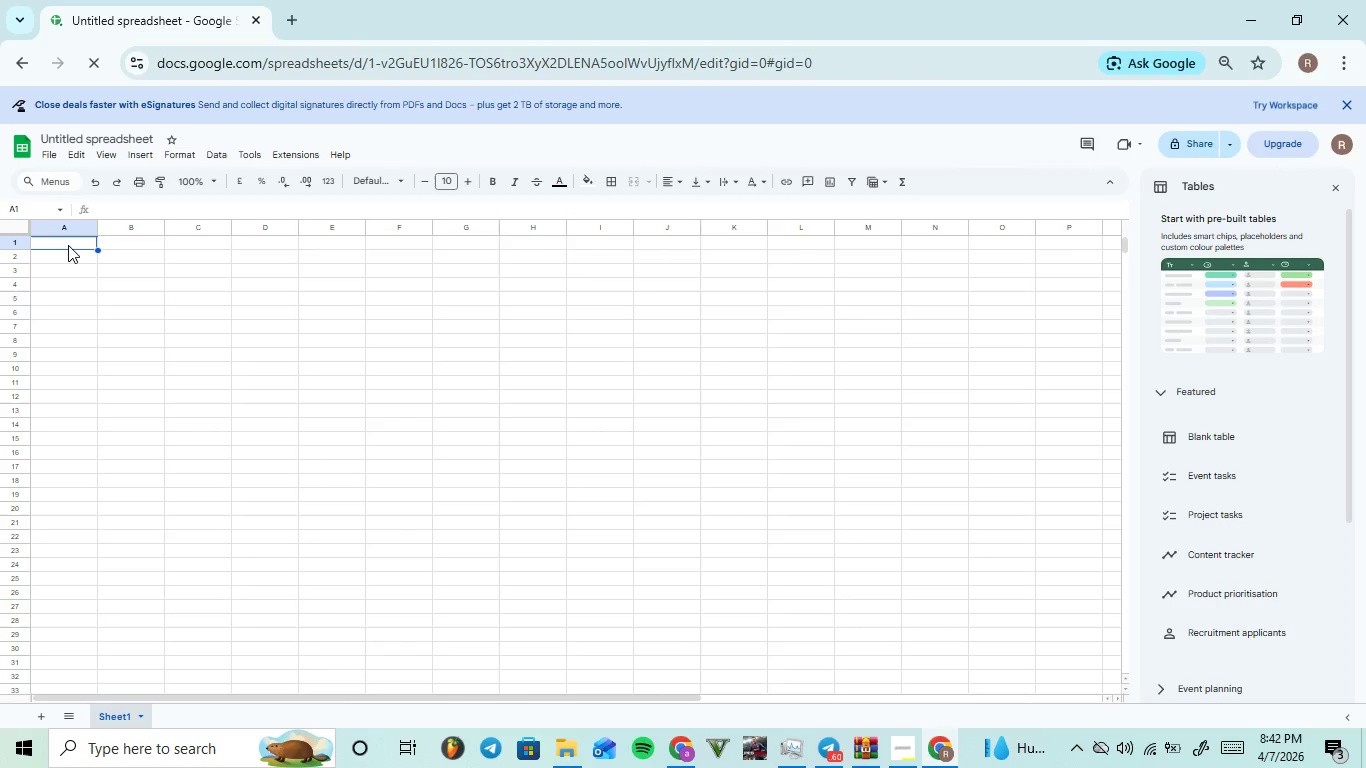 
type(Full Name)
 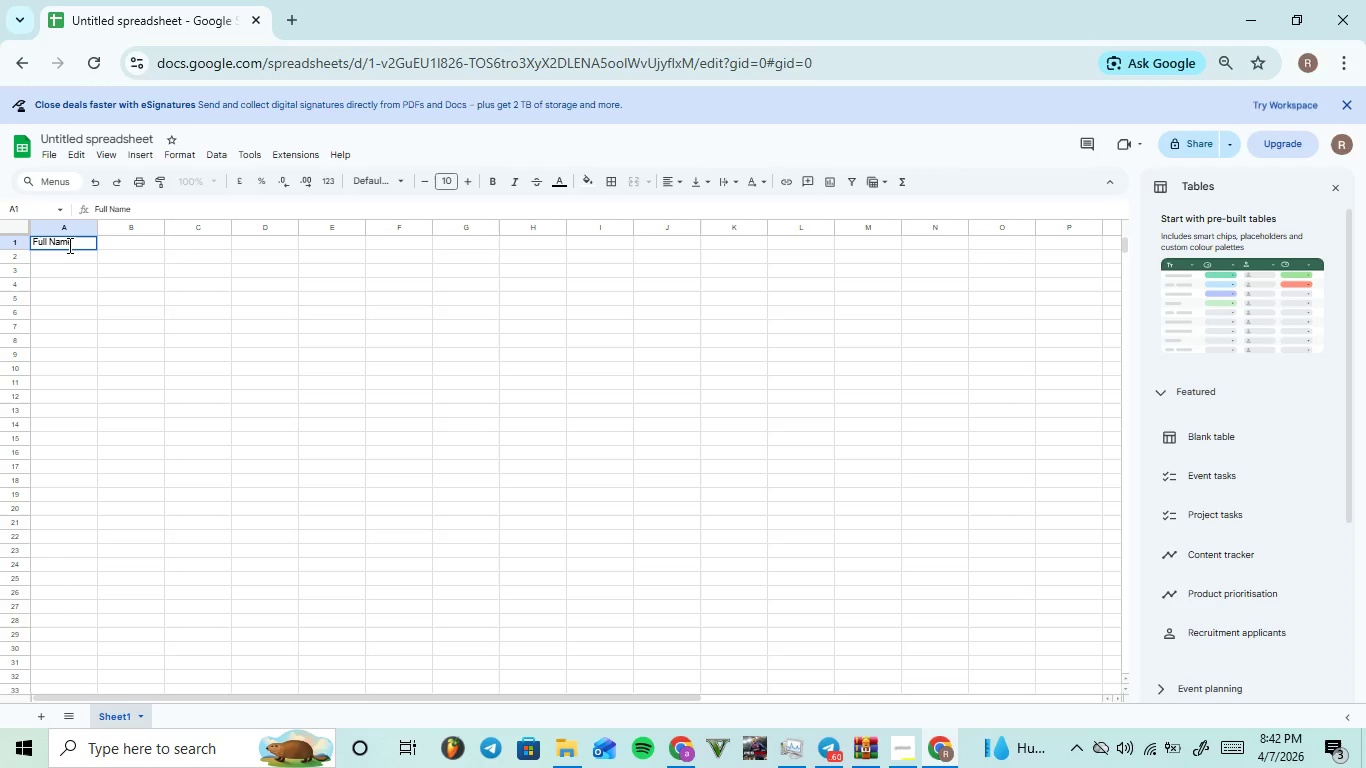 
left_click([100, 242])
 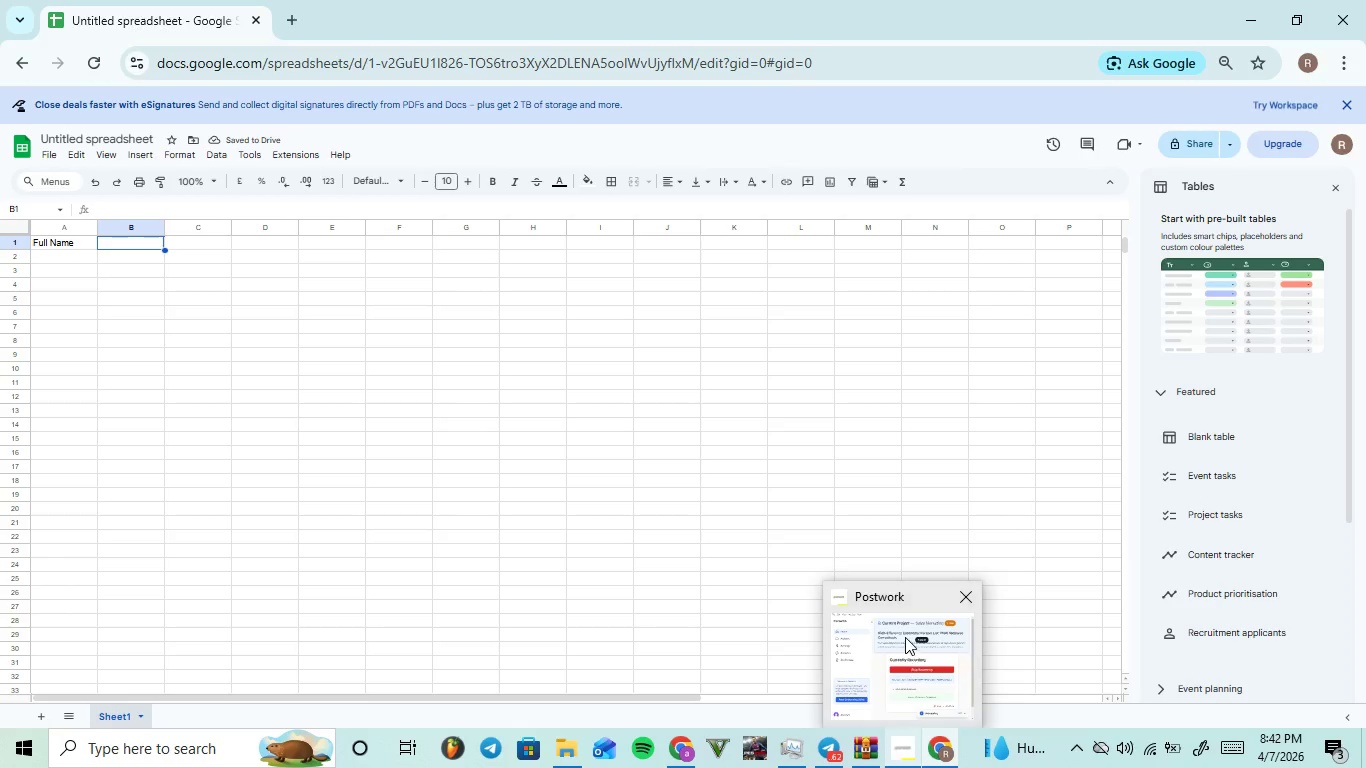 
left_click([905, 639])